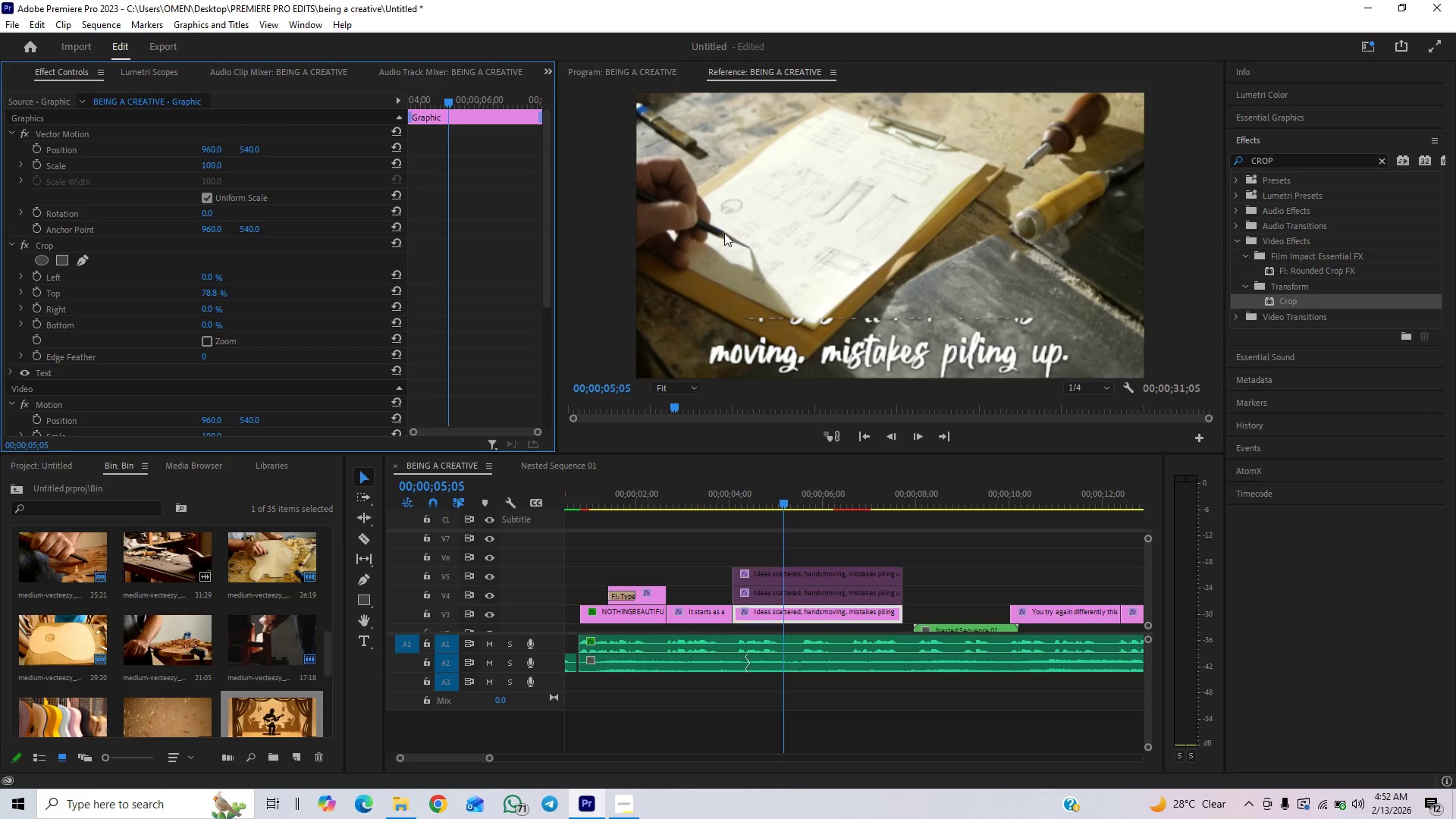 
hold_key(key=ControlLeft, duration=1.52)
 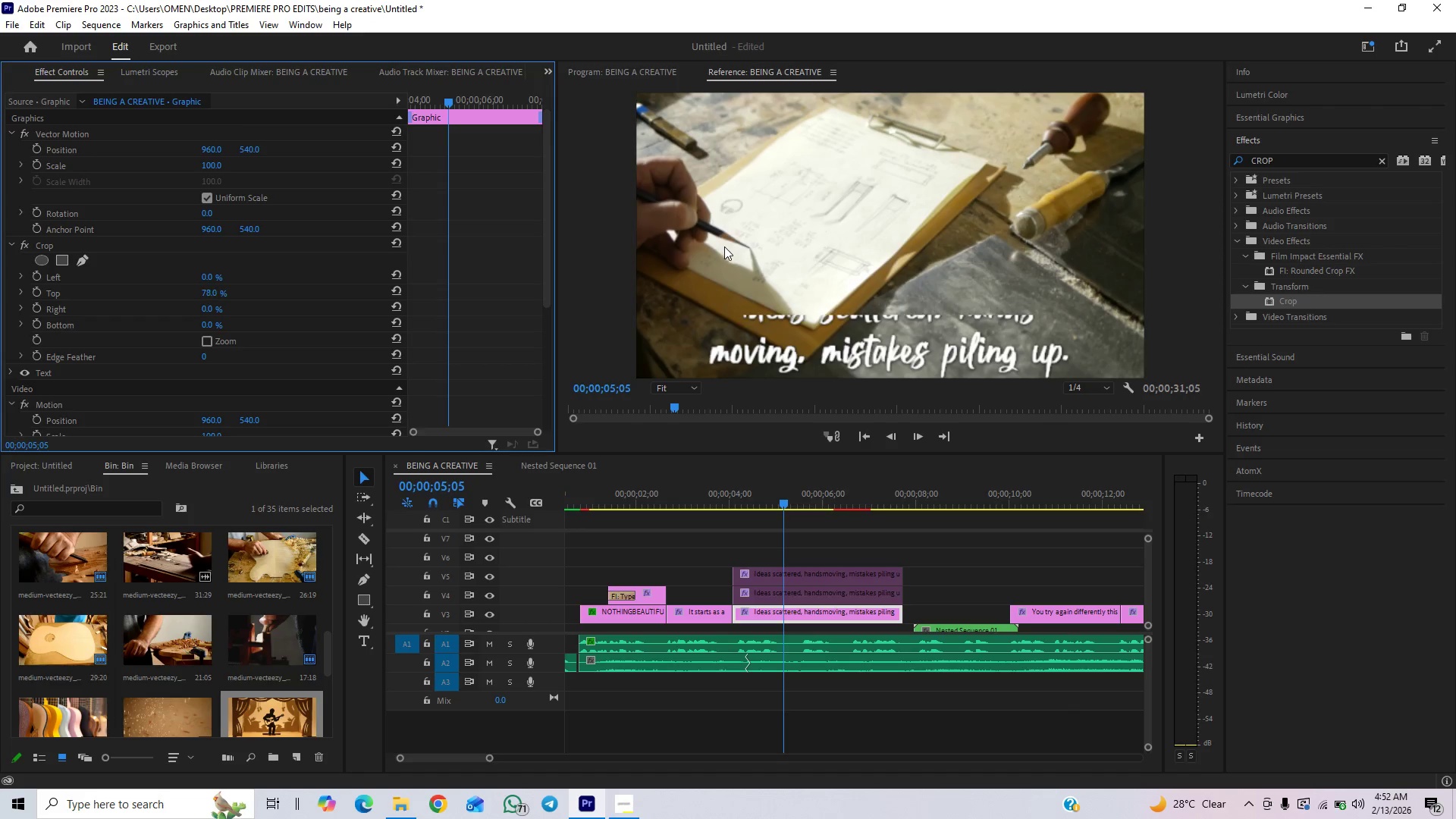 
hold_key(key=ControlLeft, duration=1.52)
 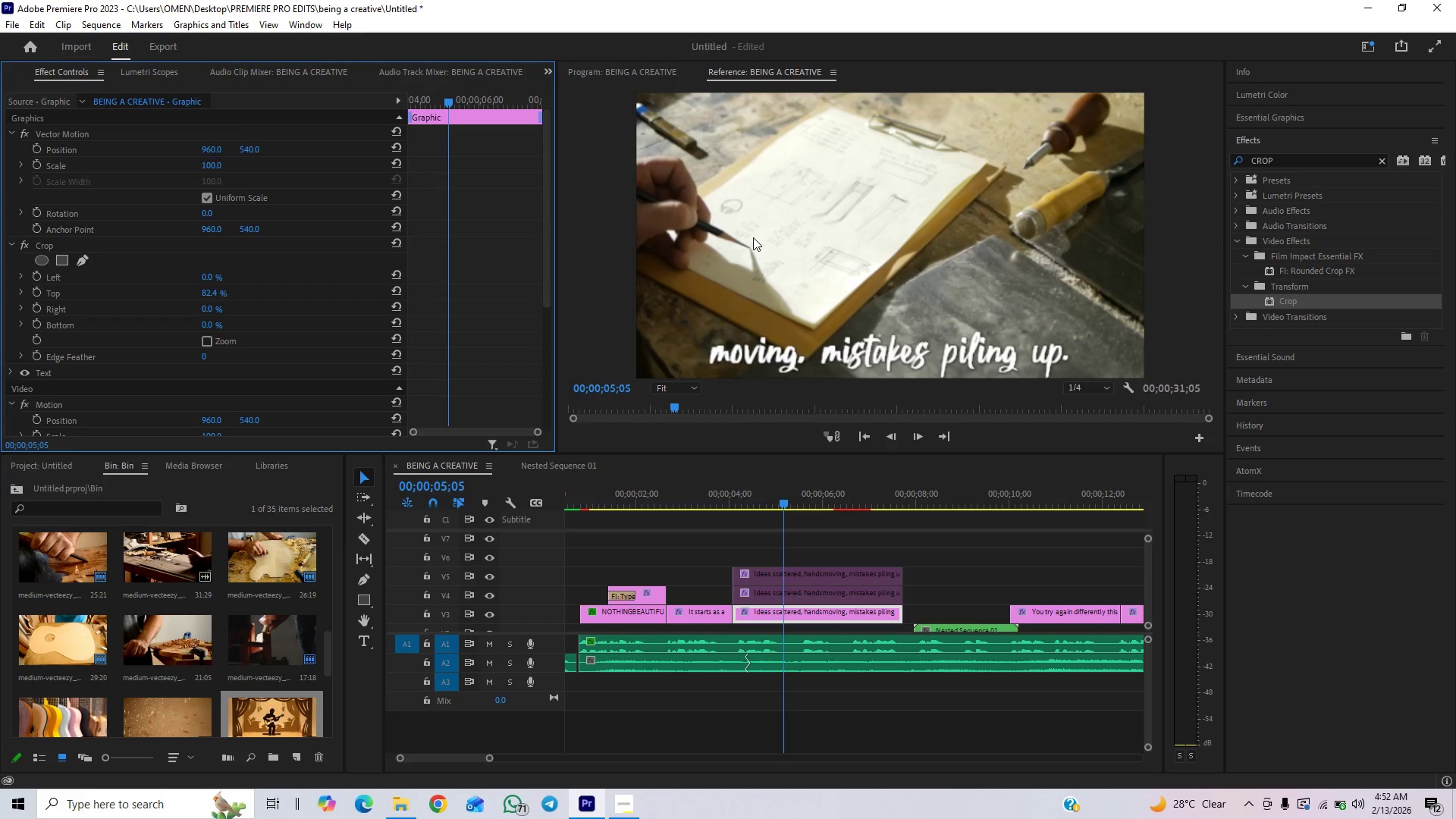 
key(Control+ControlLeft)
 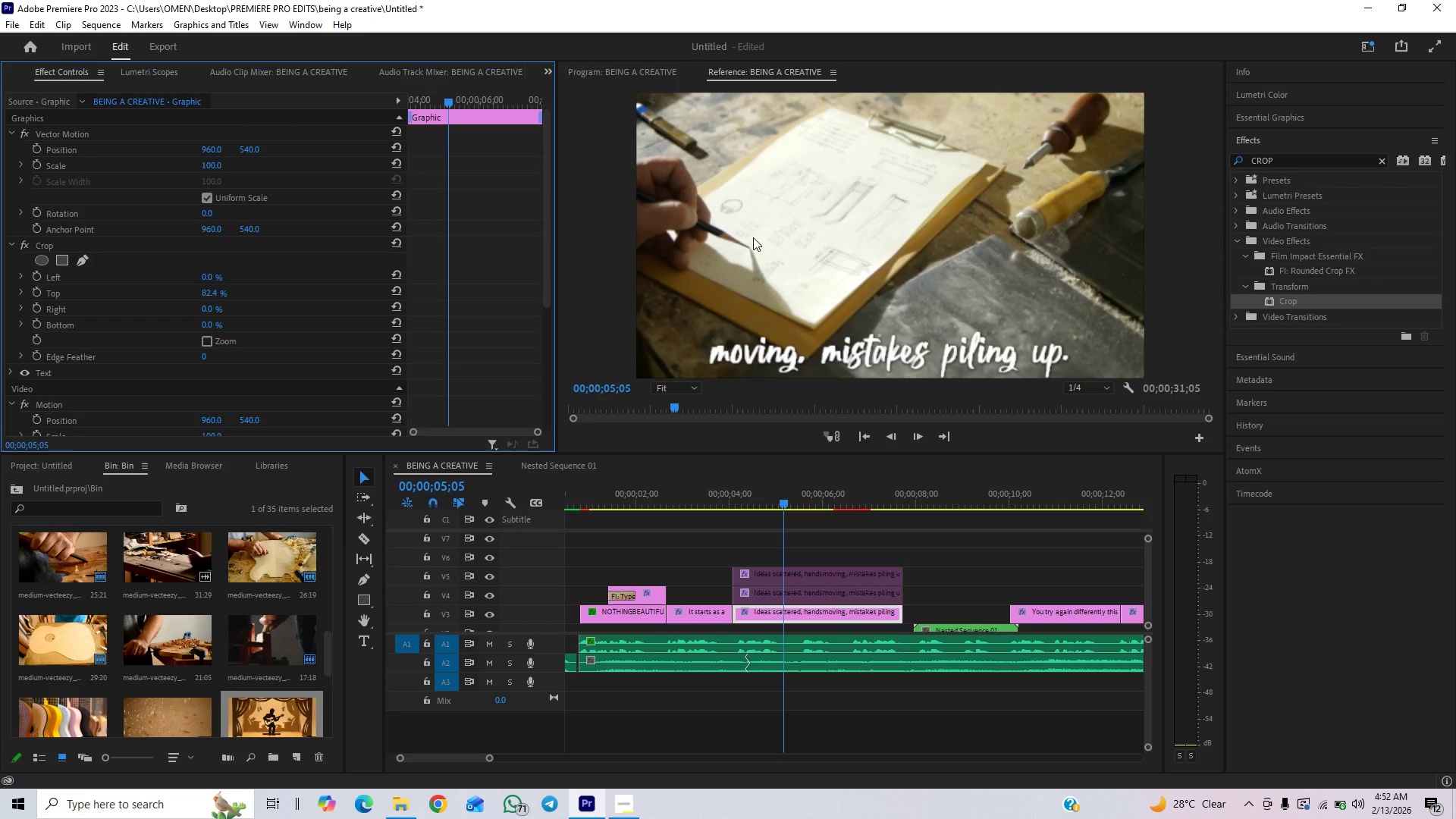 
key(Control+ControlLeft)
 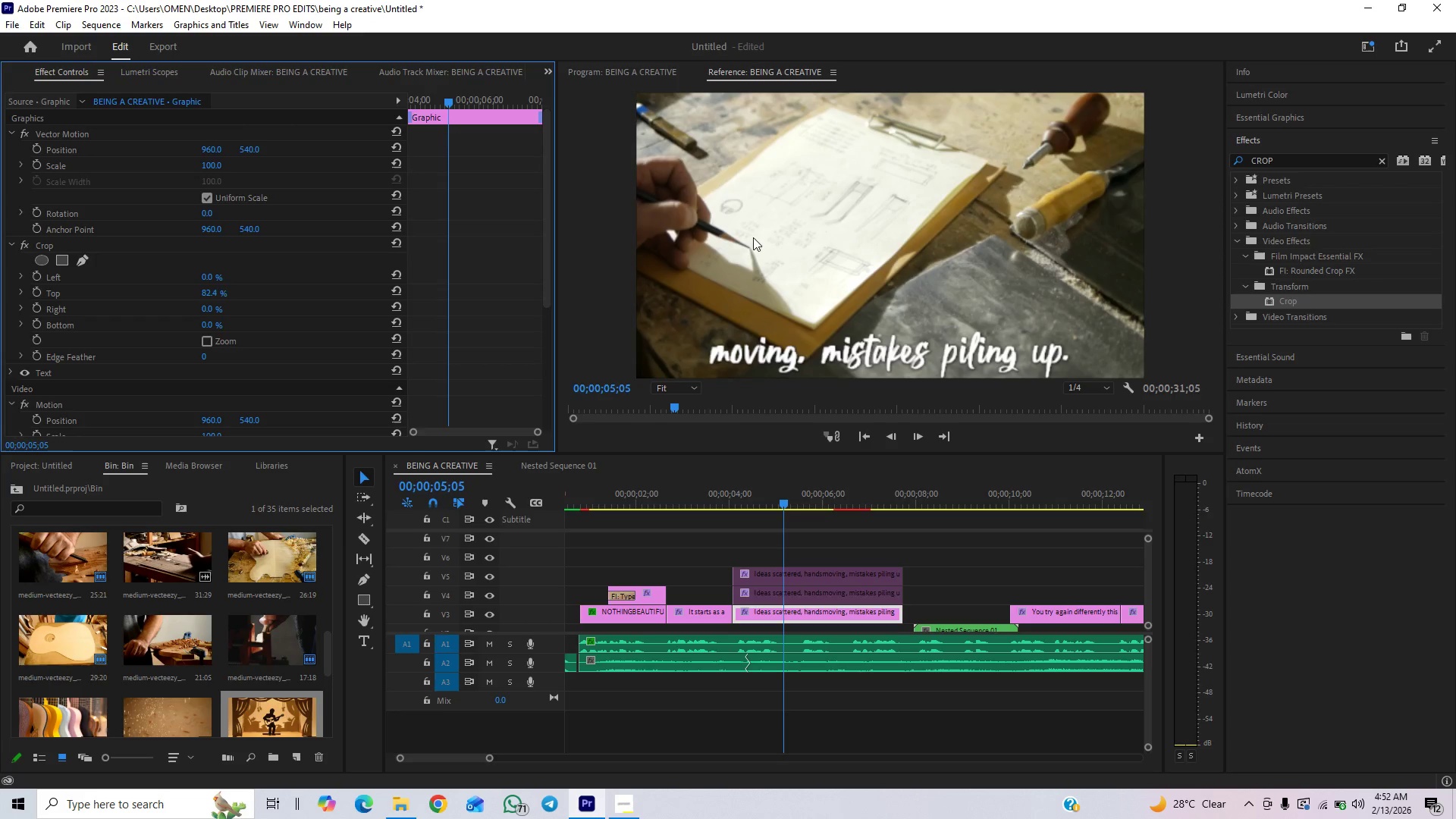 
key(Control+ControlLeft)
 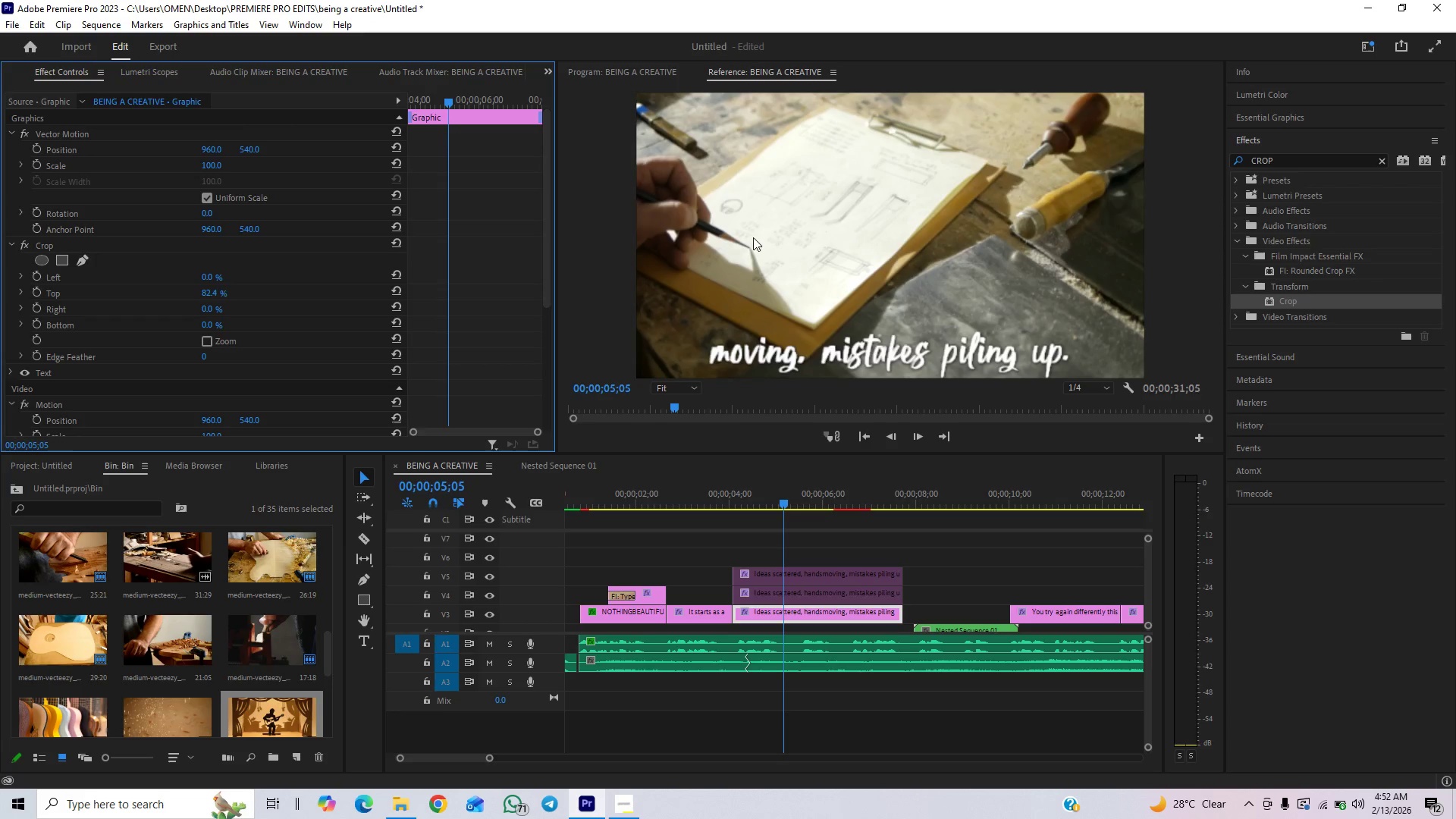 
key(Control+ControlLeft)
 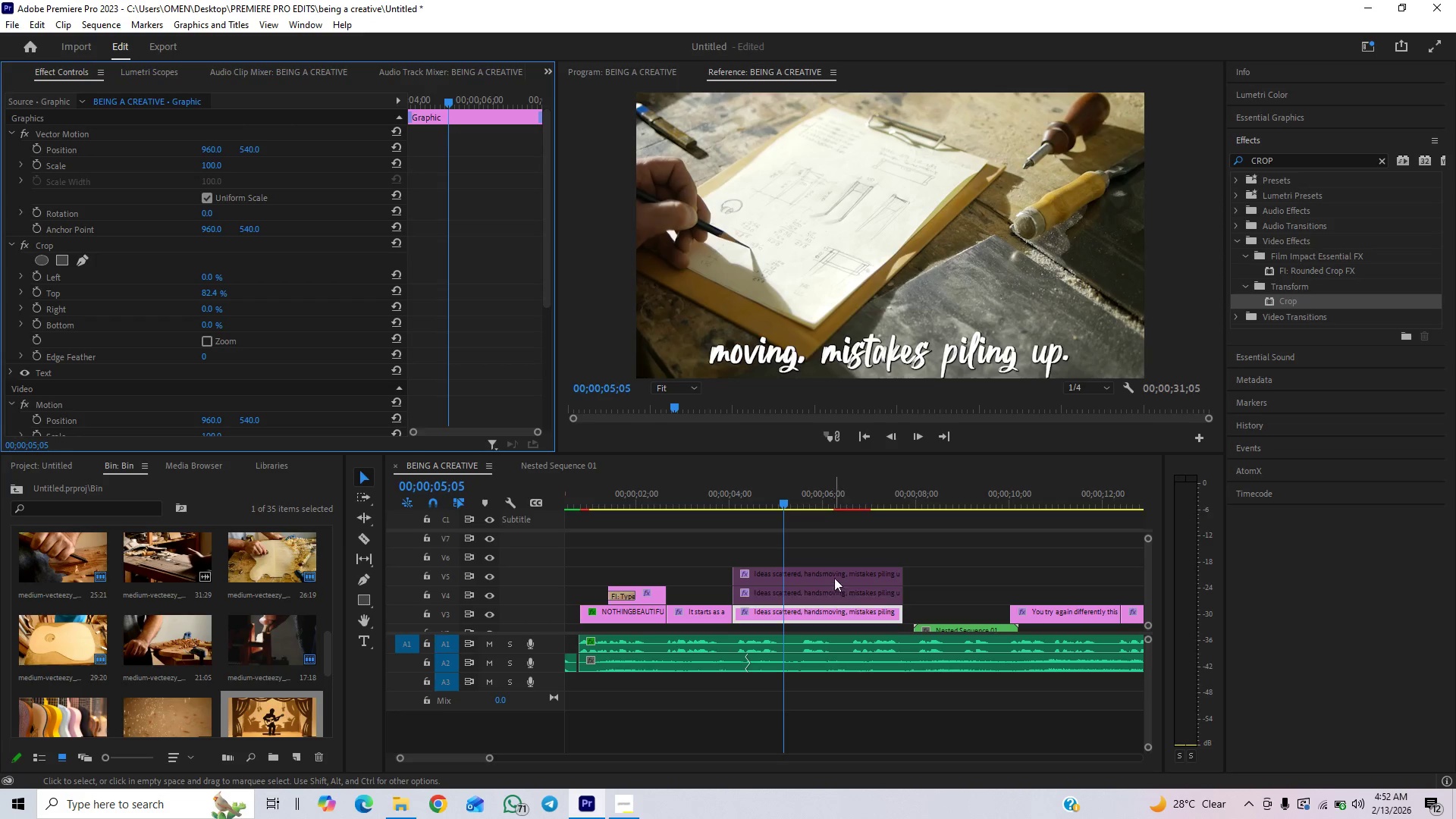 
left_click([830, 575])
 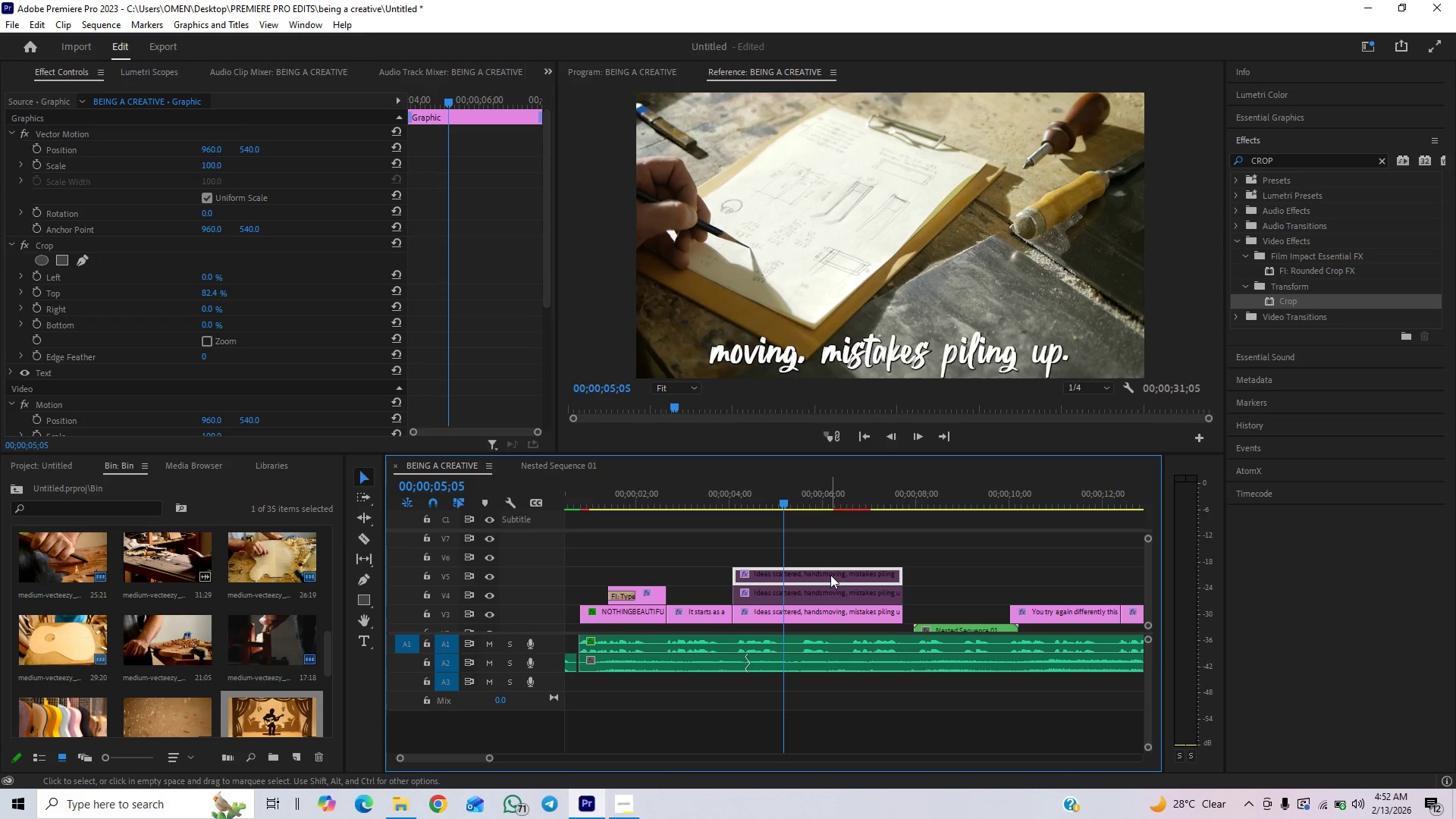 
key(Shift+E)
 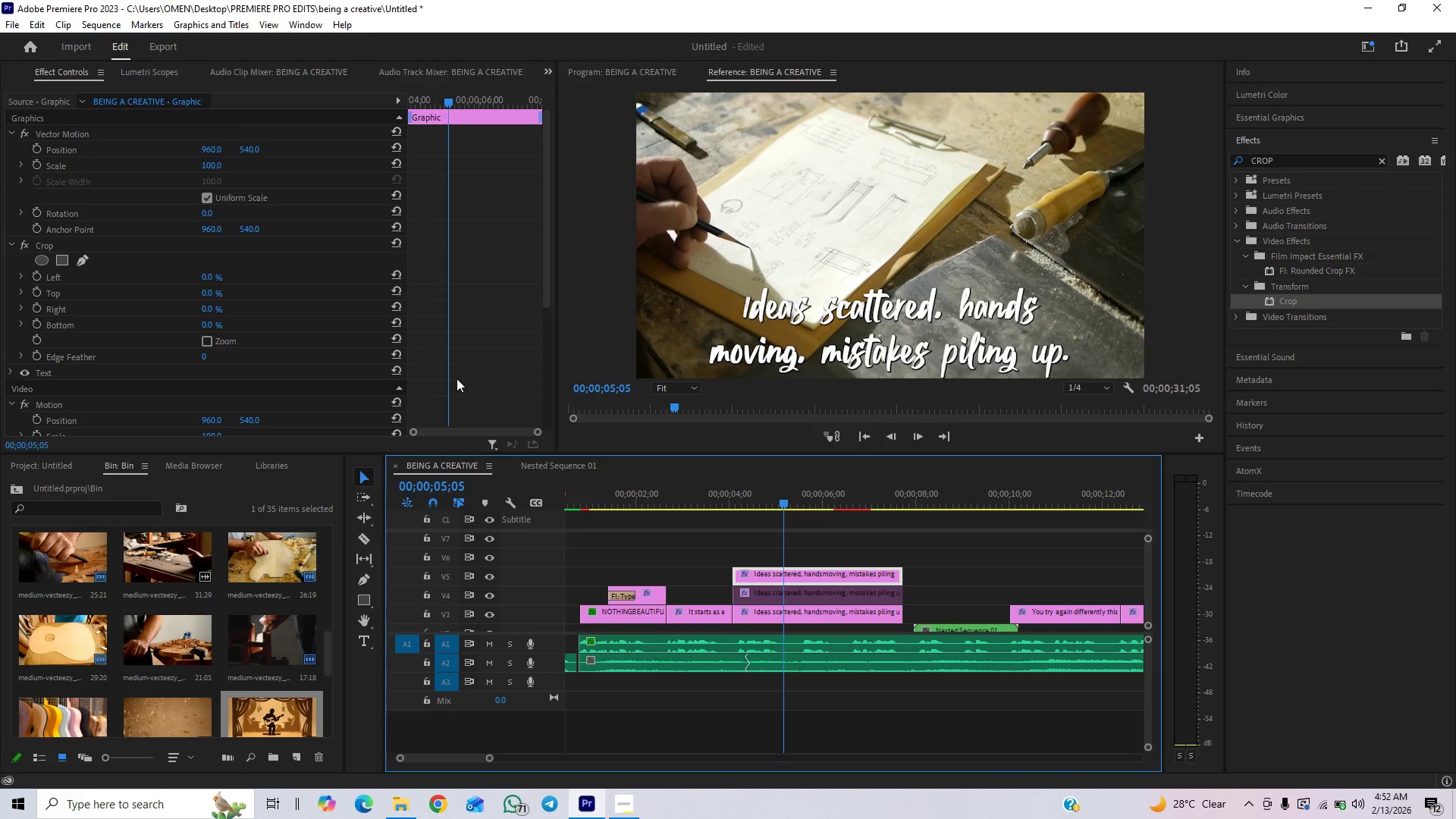 
key(Control+ControlLeft)
 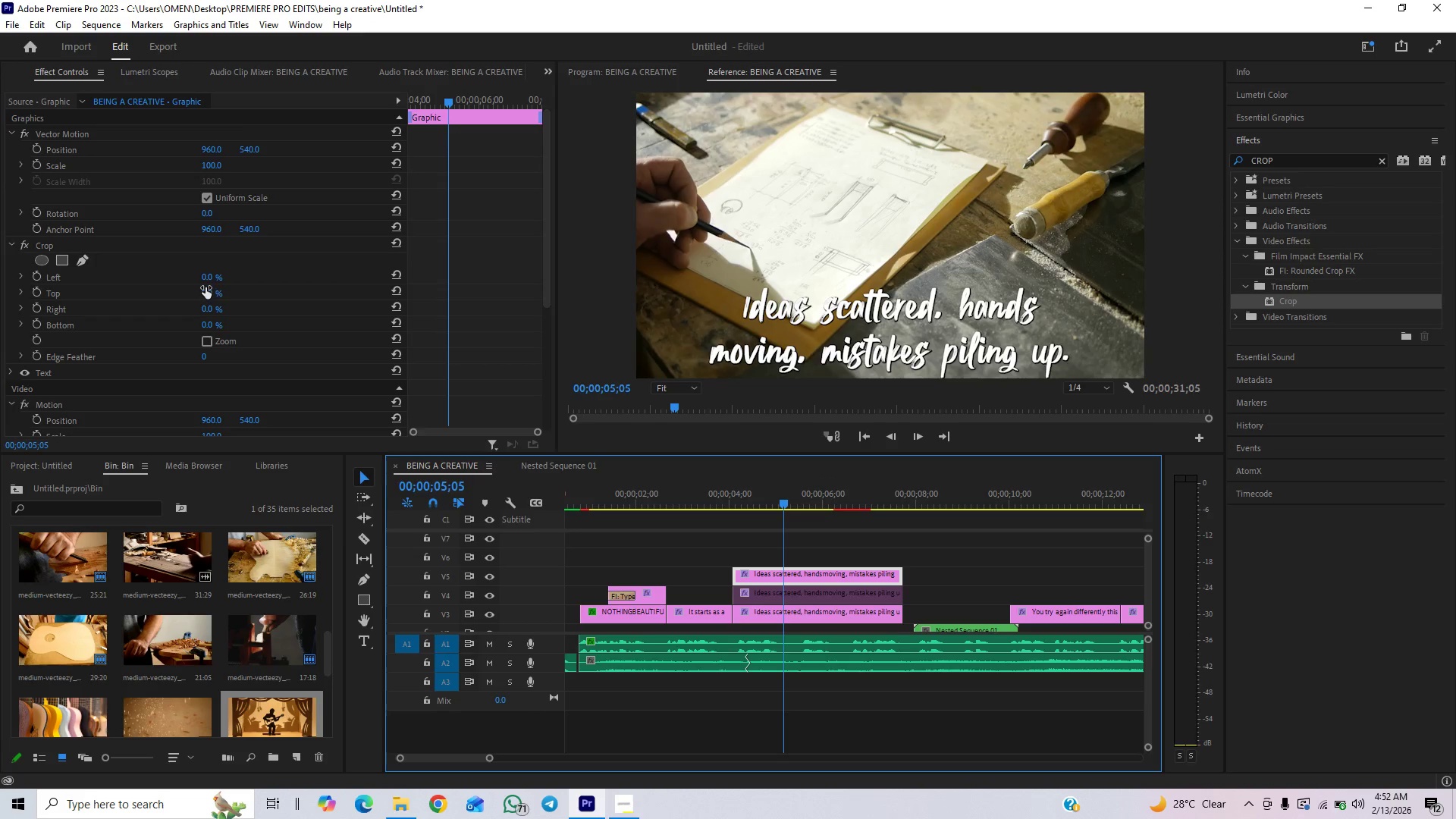 
hold_key(key=ControlLeft, duration=1.5)
left_click_drag(start_coordinate=[203, 275], to_coordinate=[671, 257])
 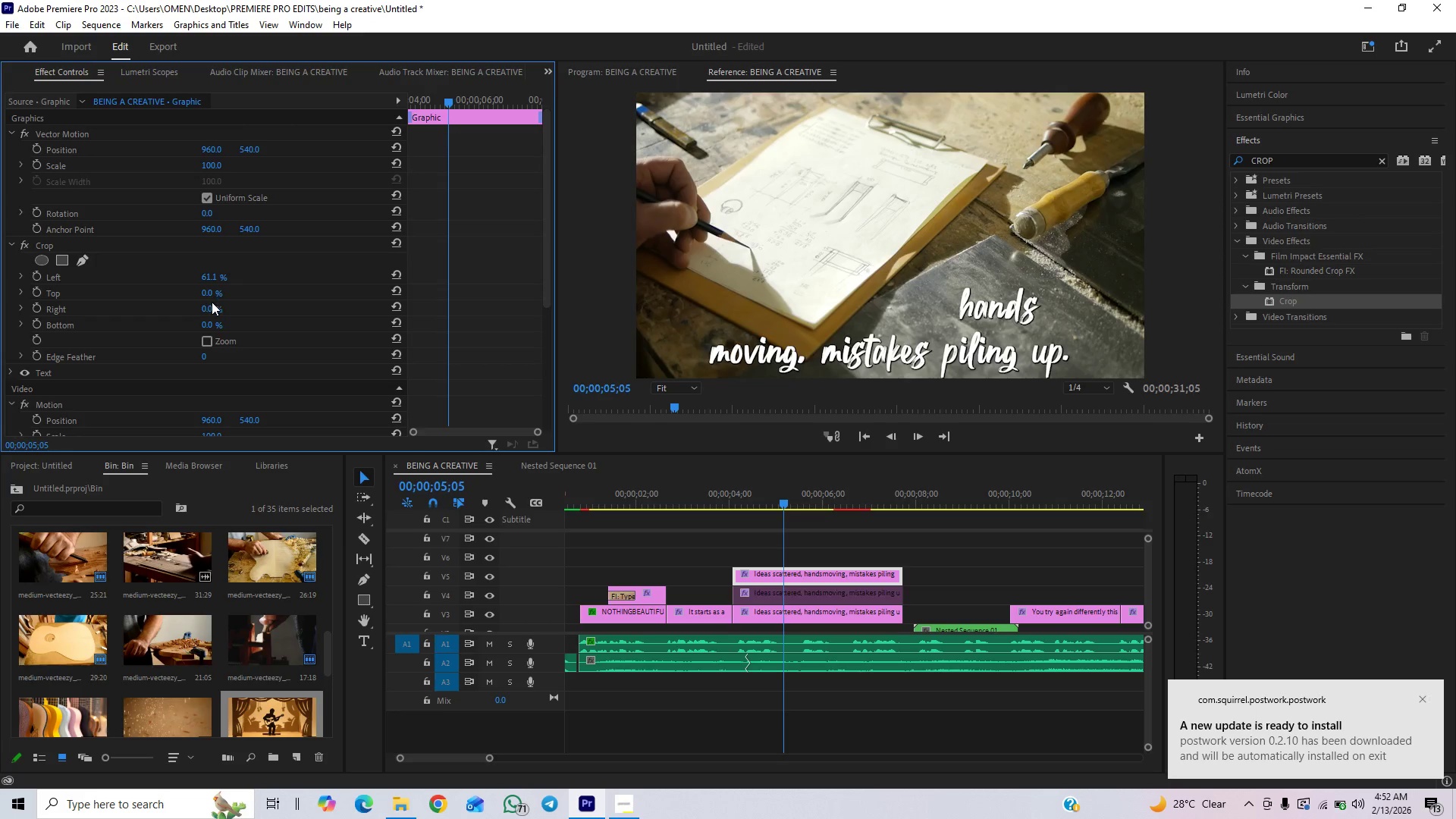 
hold_key(key=ControlLeft, duration=1.51)
 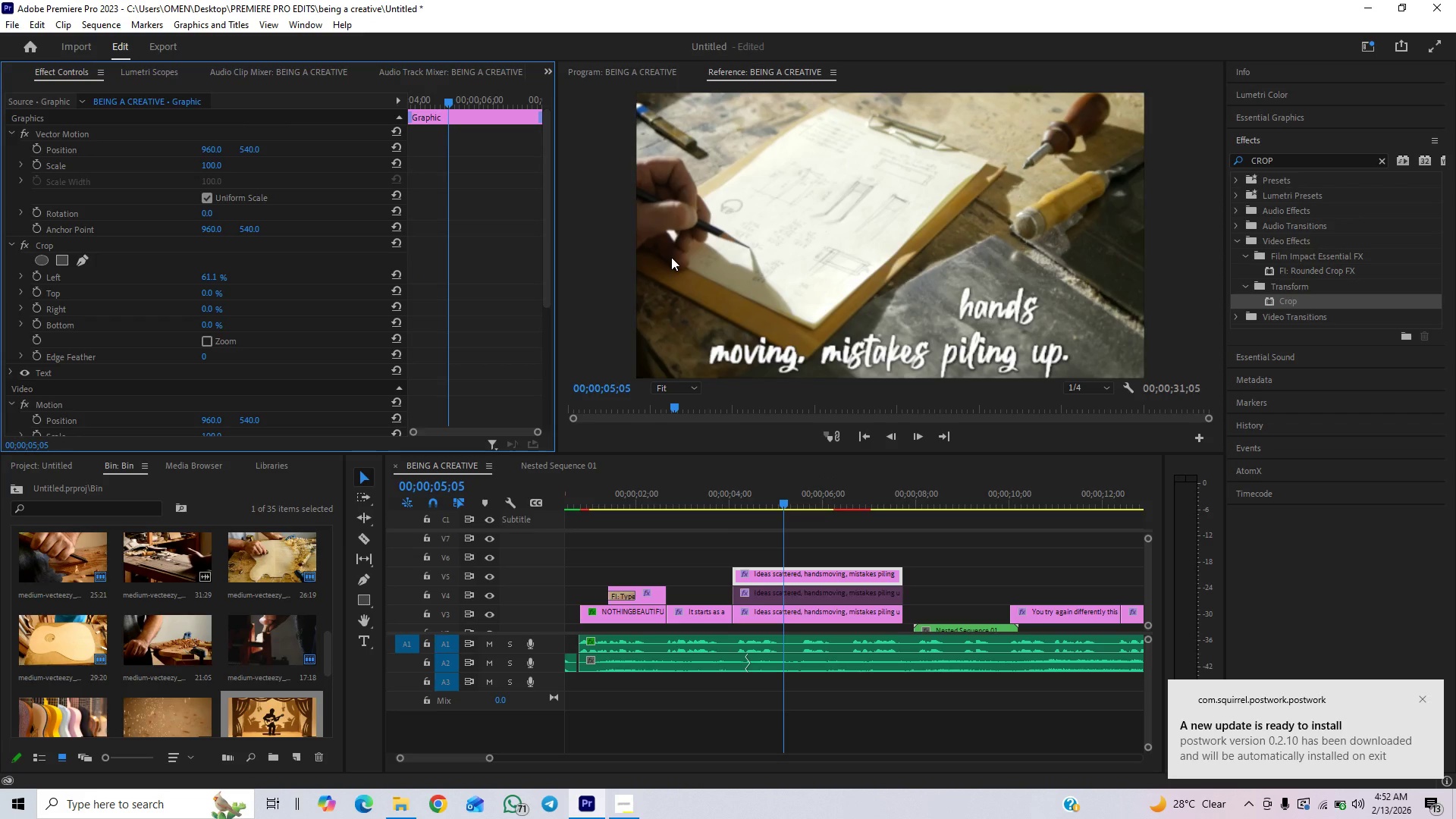 
hold_key(key=ControlLeft, duration=0.77)
 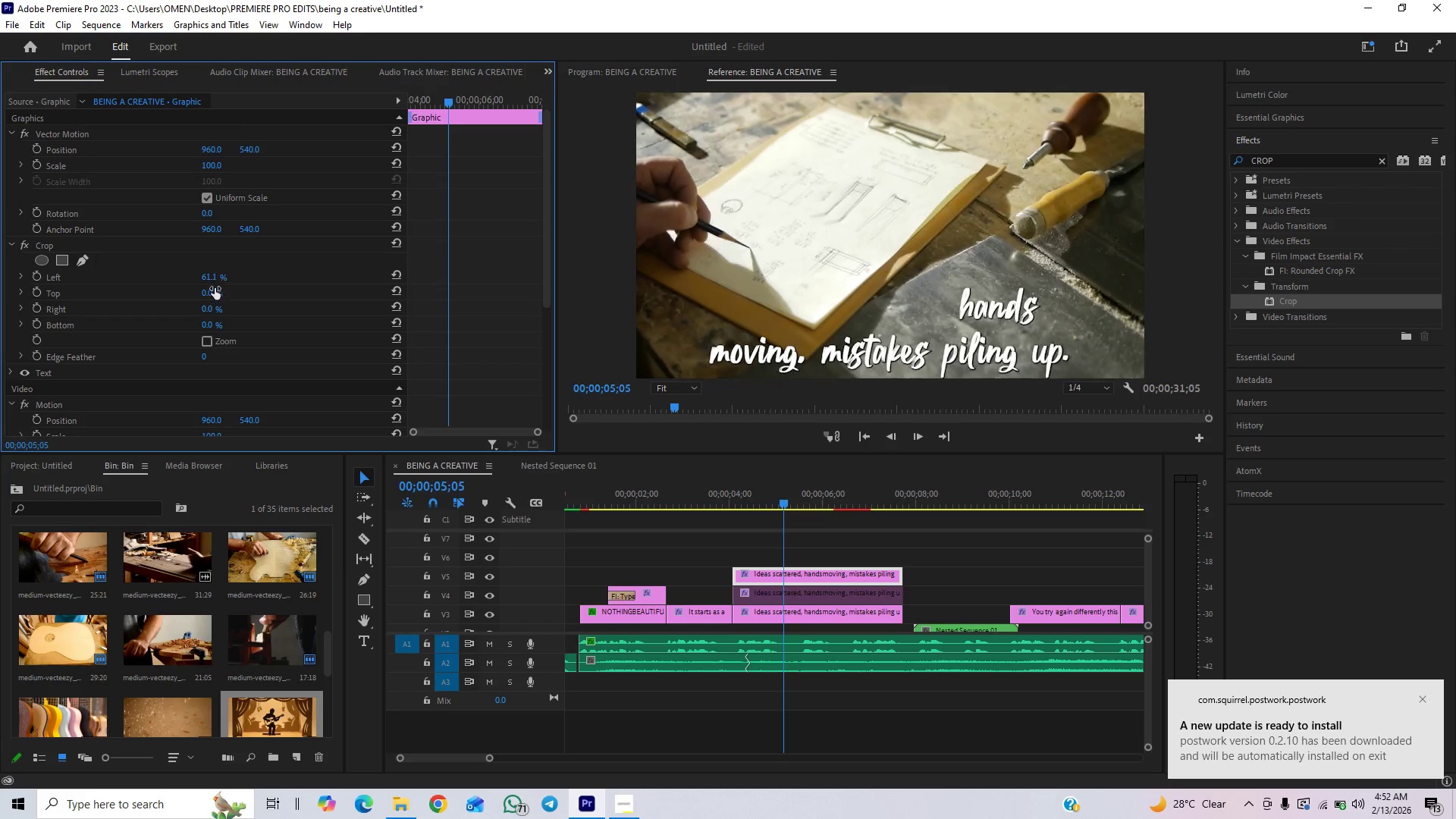 
hold_key(key=ControlLeft, duration=1.5)
 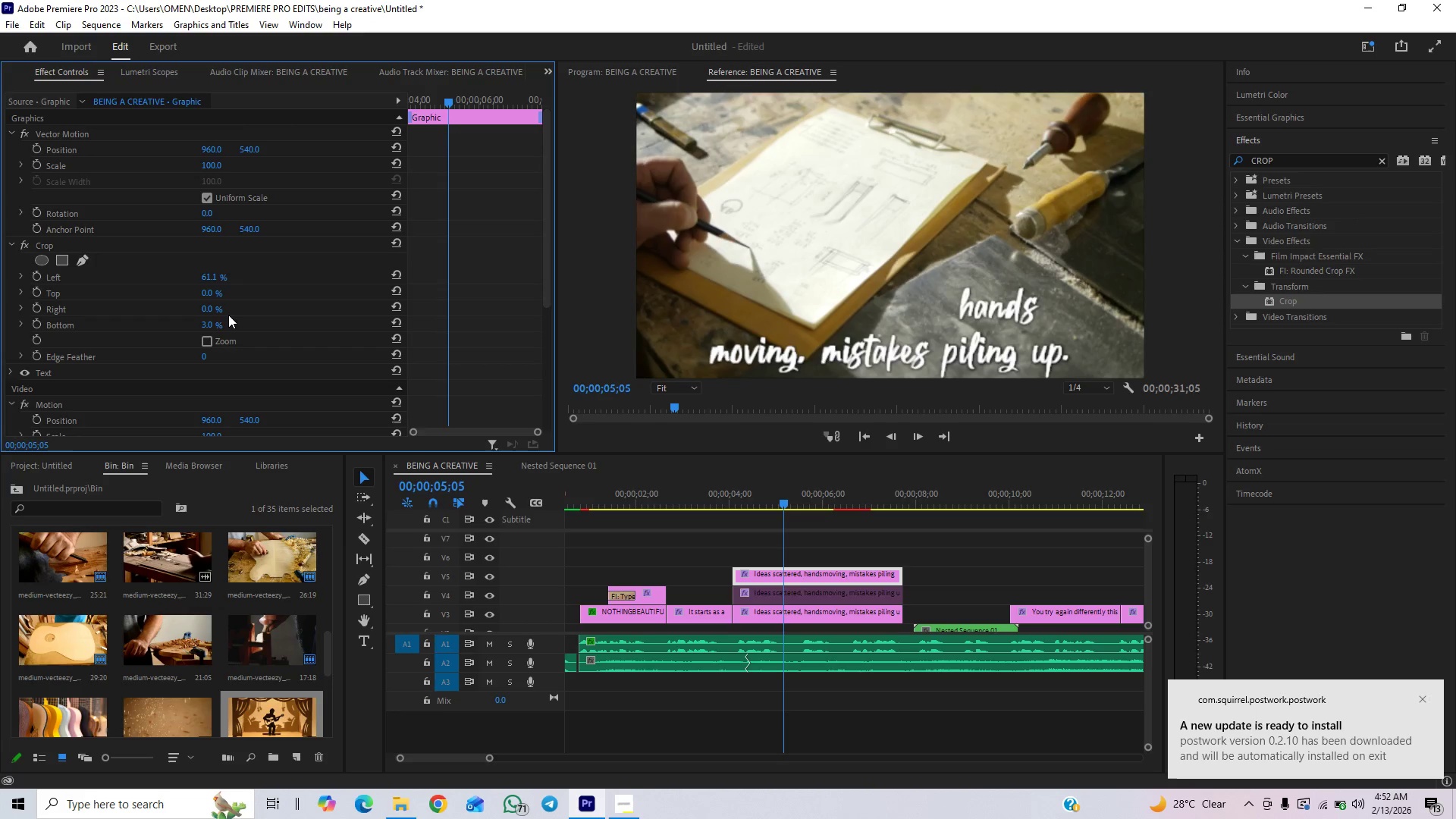 
hold_key(key=ControlLeft, duration=1.51)
left_click_drag(start_coordinate=[209, 325], to_coordinate=[337, 263])
 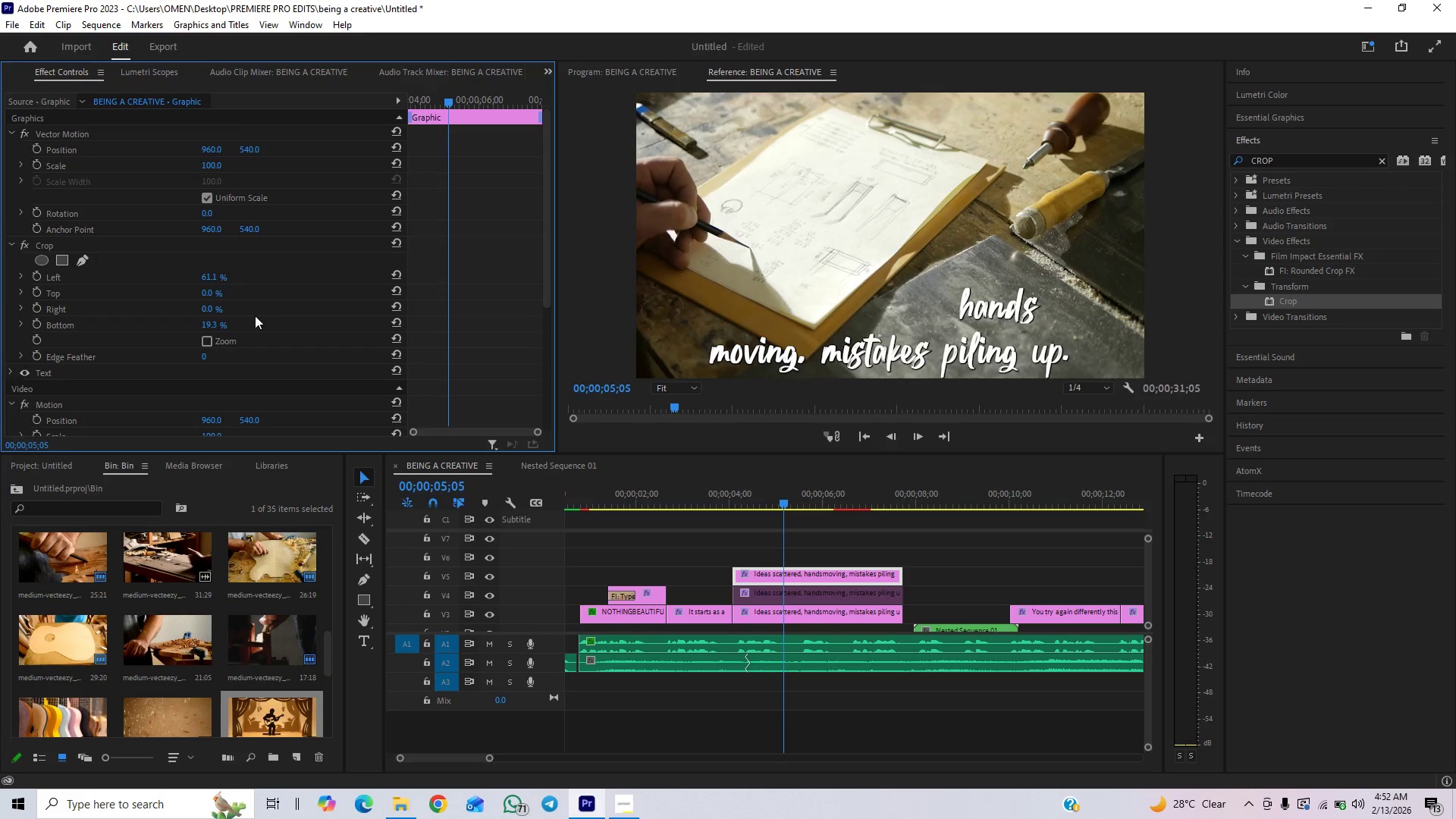 
hold_key(key=ControlLeft, duration=0.97)
 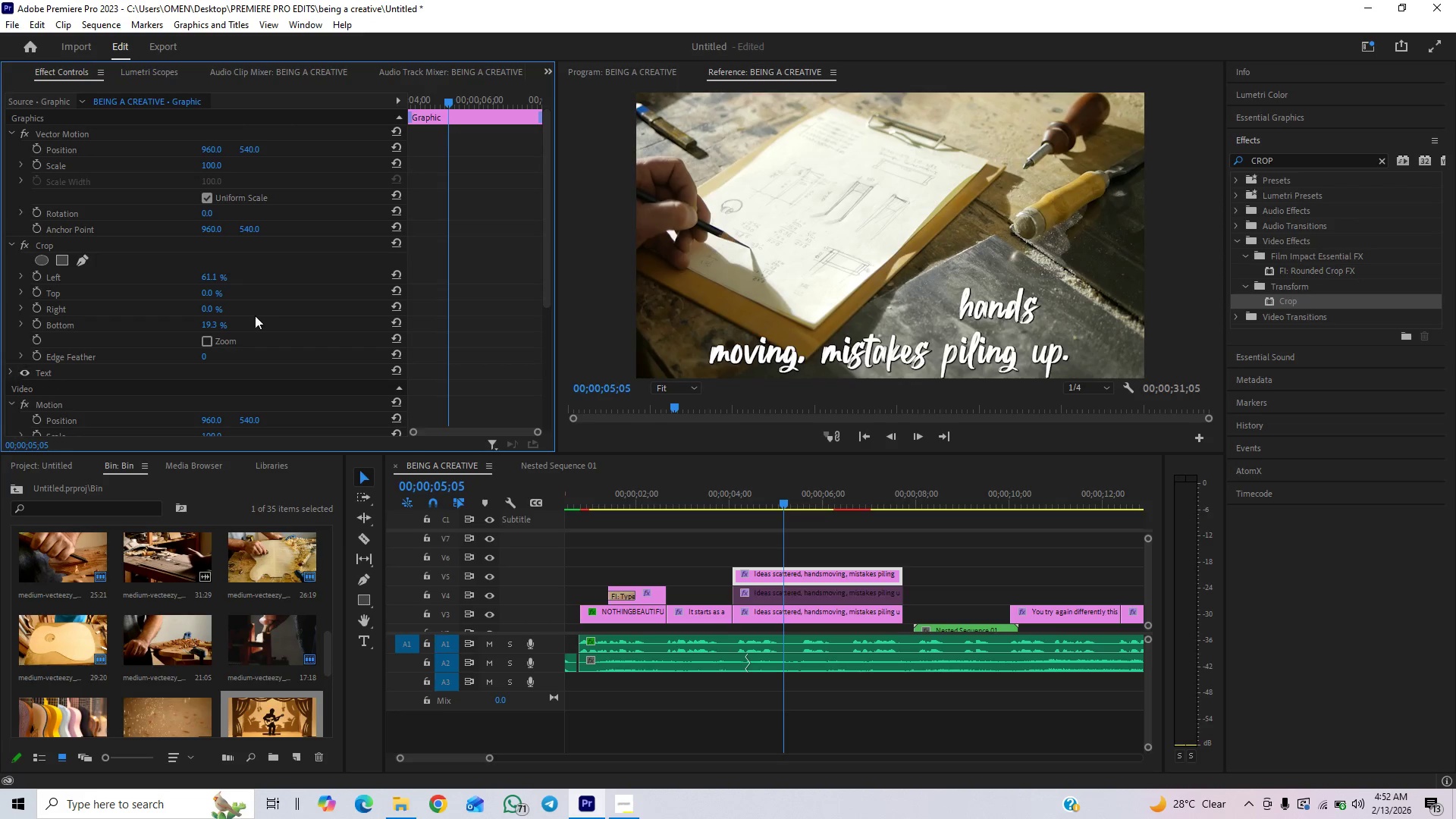 
hold_key(key=ControlLeft, duration=1.5)
left_click_drag(start_coordinate=[211, 328], to_coordinate=[215, 388])
 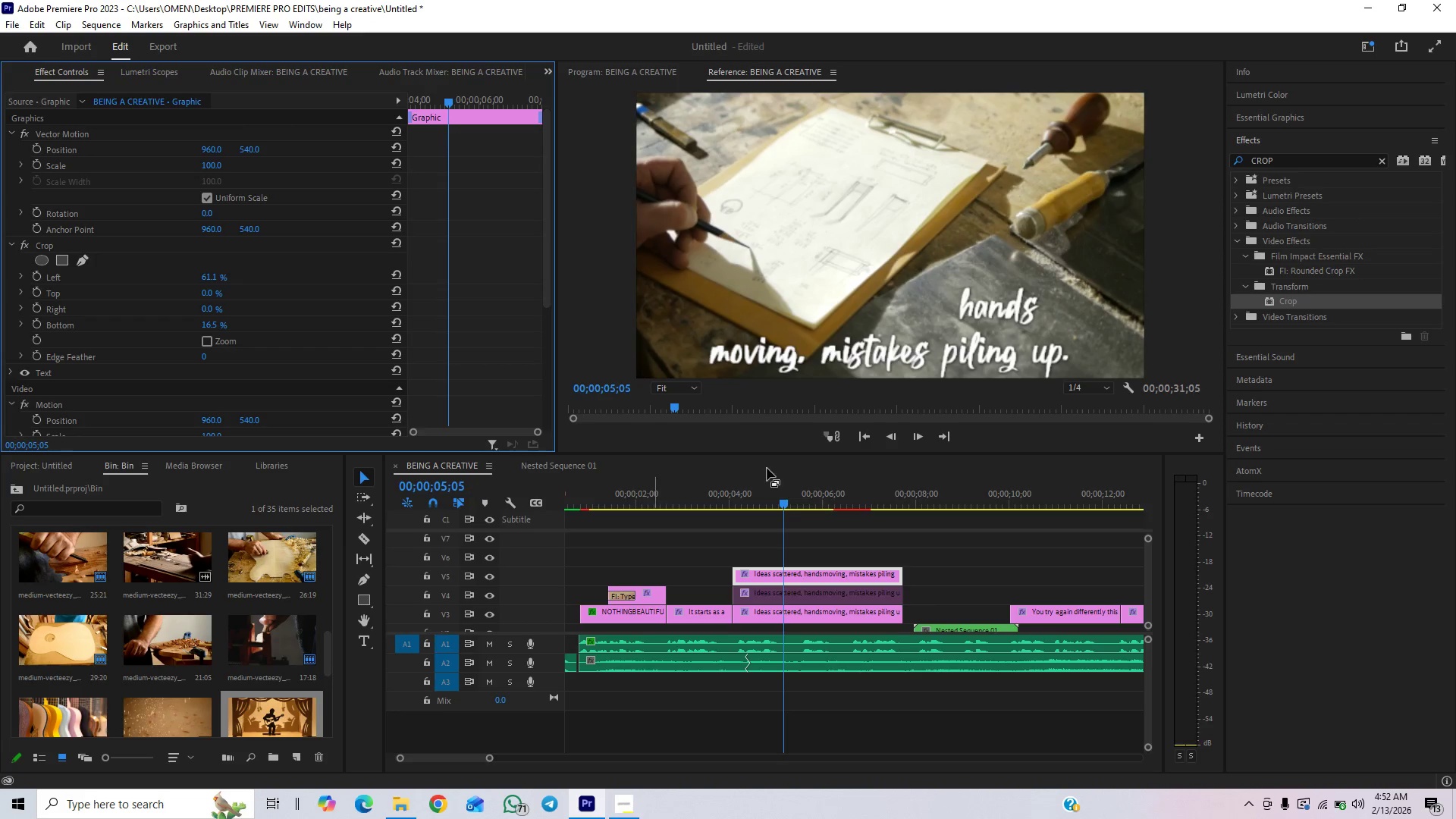 
hold_key(key=ControlLeft, duration=1.5)
 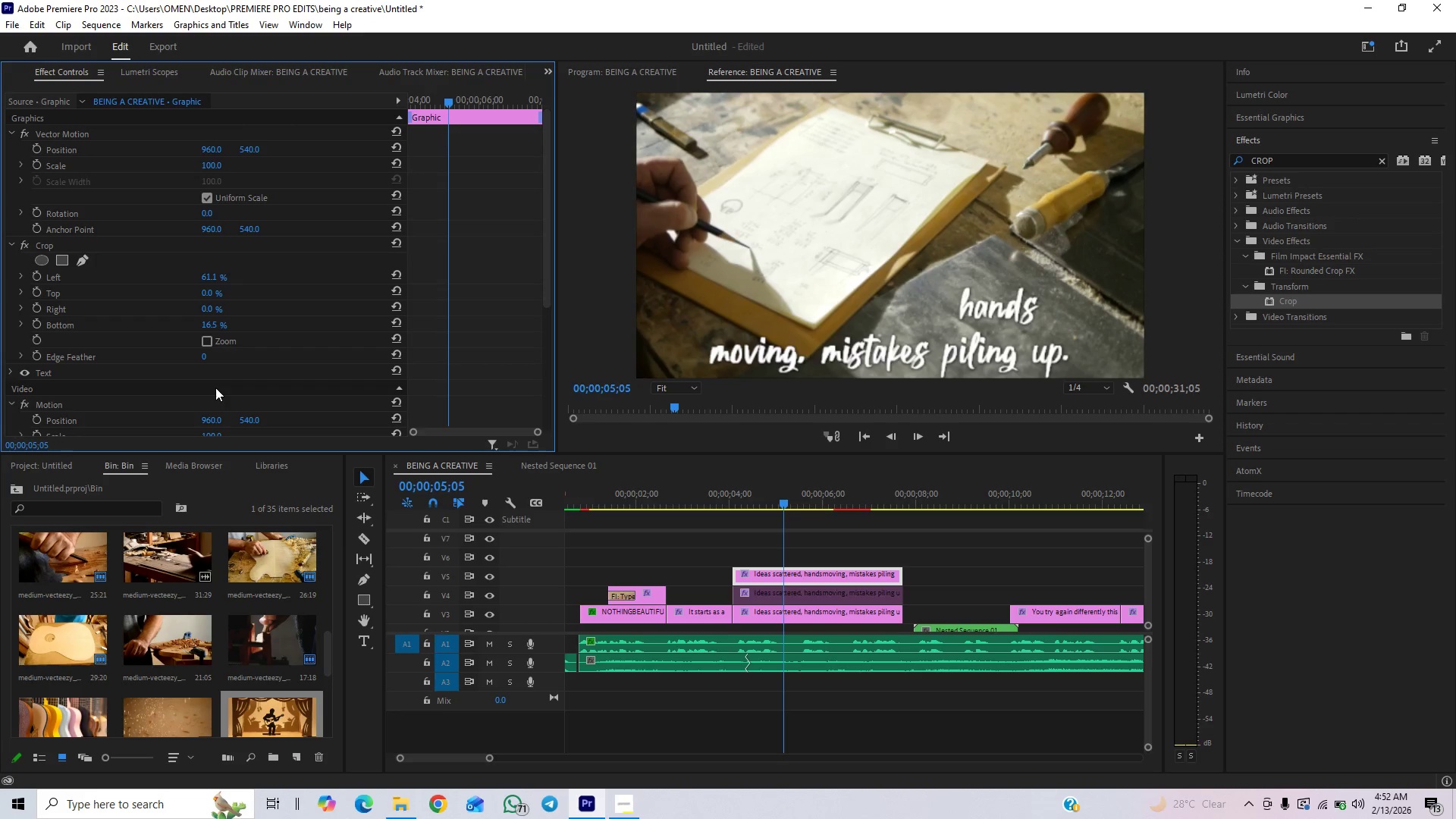 
hold_key(key=ControlLeft, duration=0.67)
 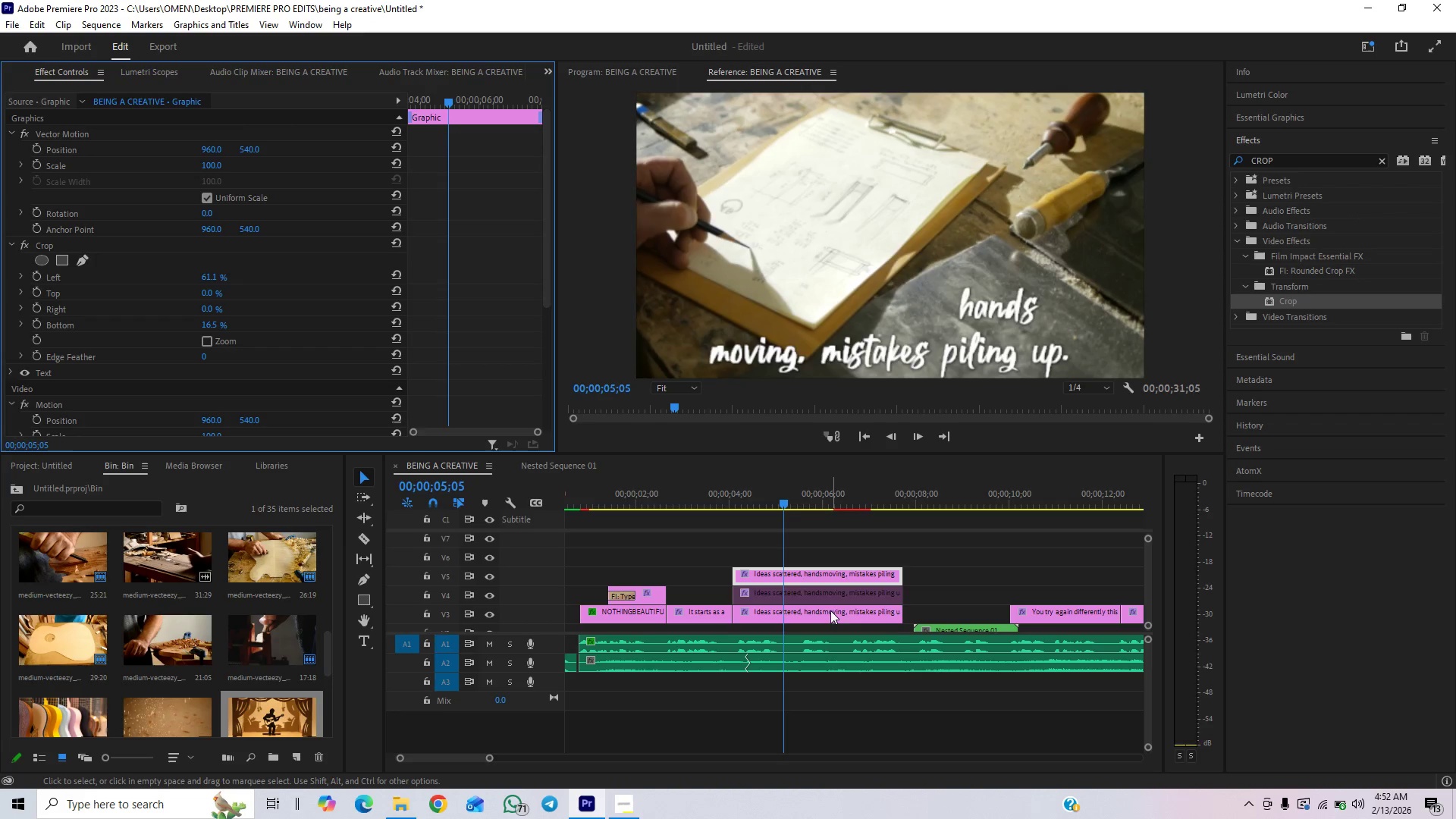 
left_click([824, 593])
 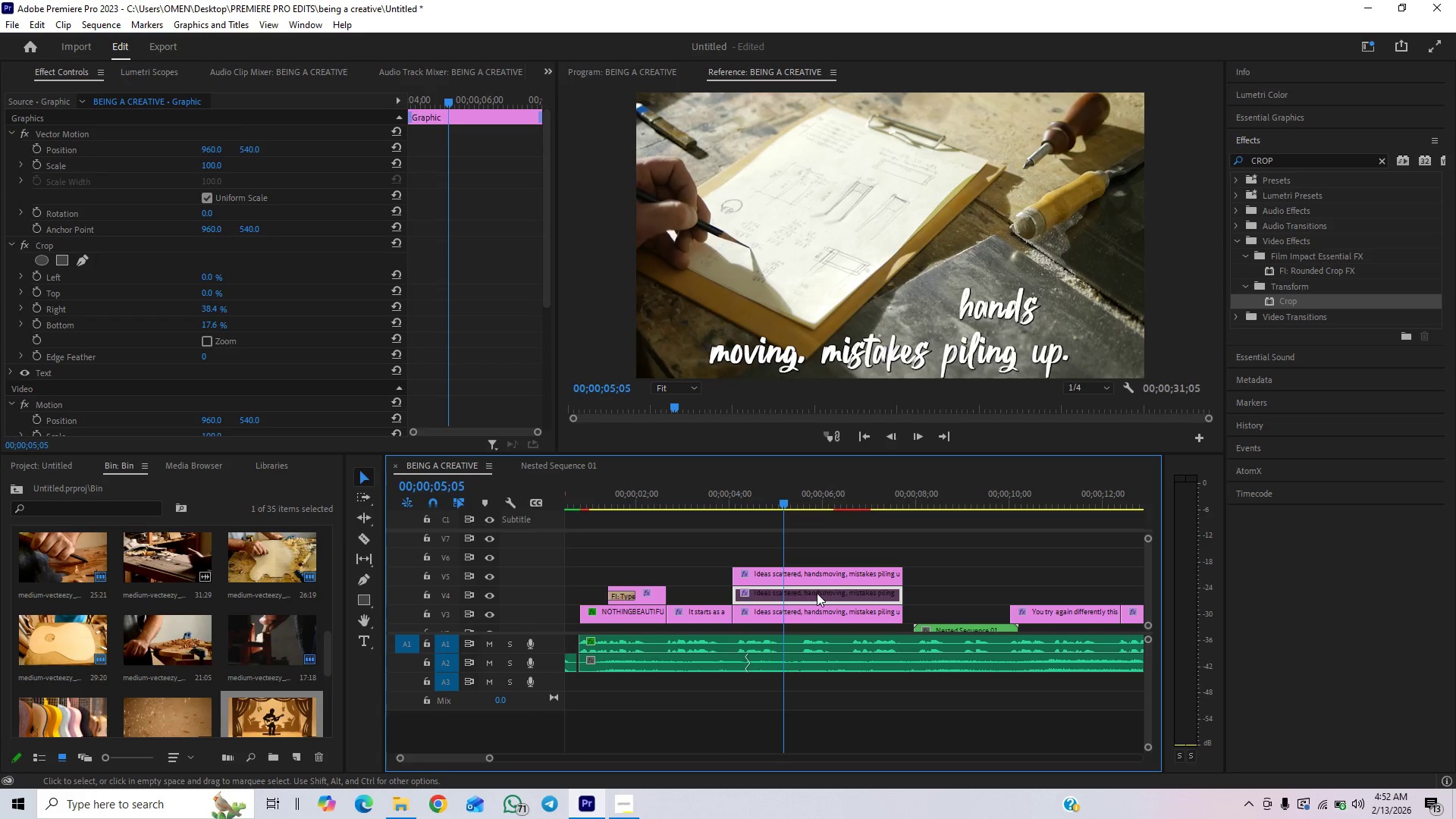 
key(Shift+E)
 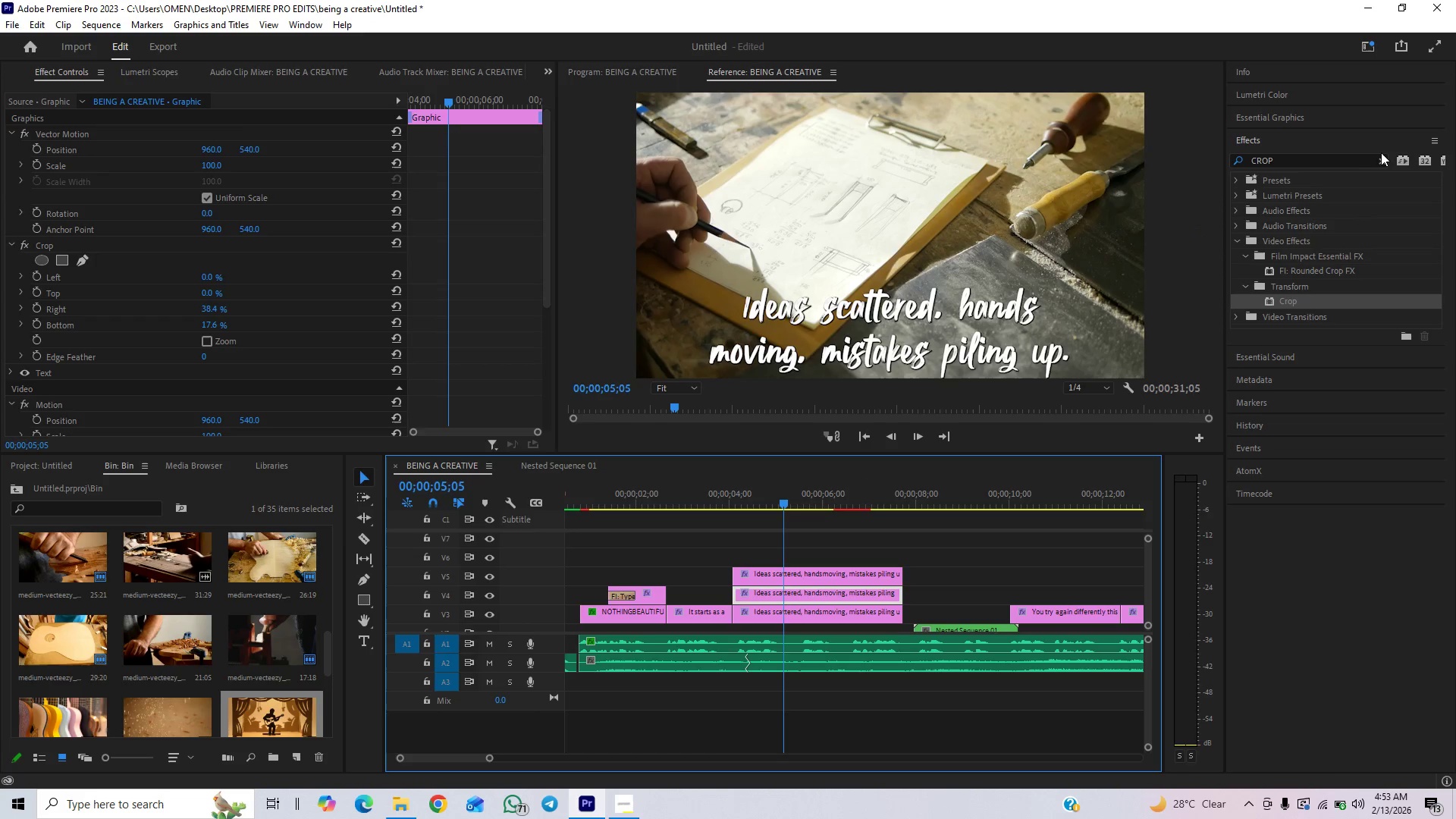 
left_click([1384, 163])
 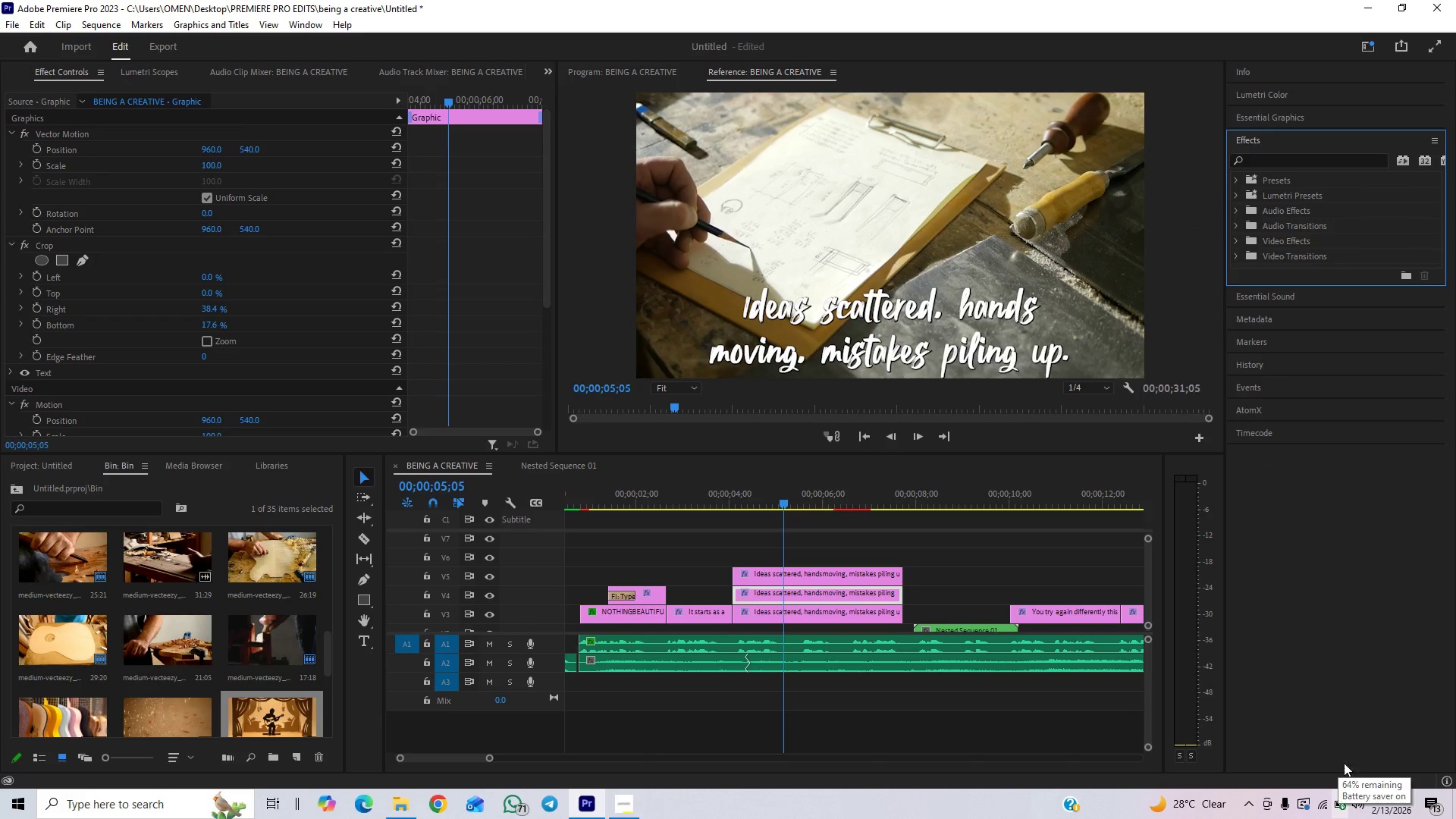 
left_click([1236, 259])
 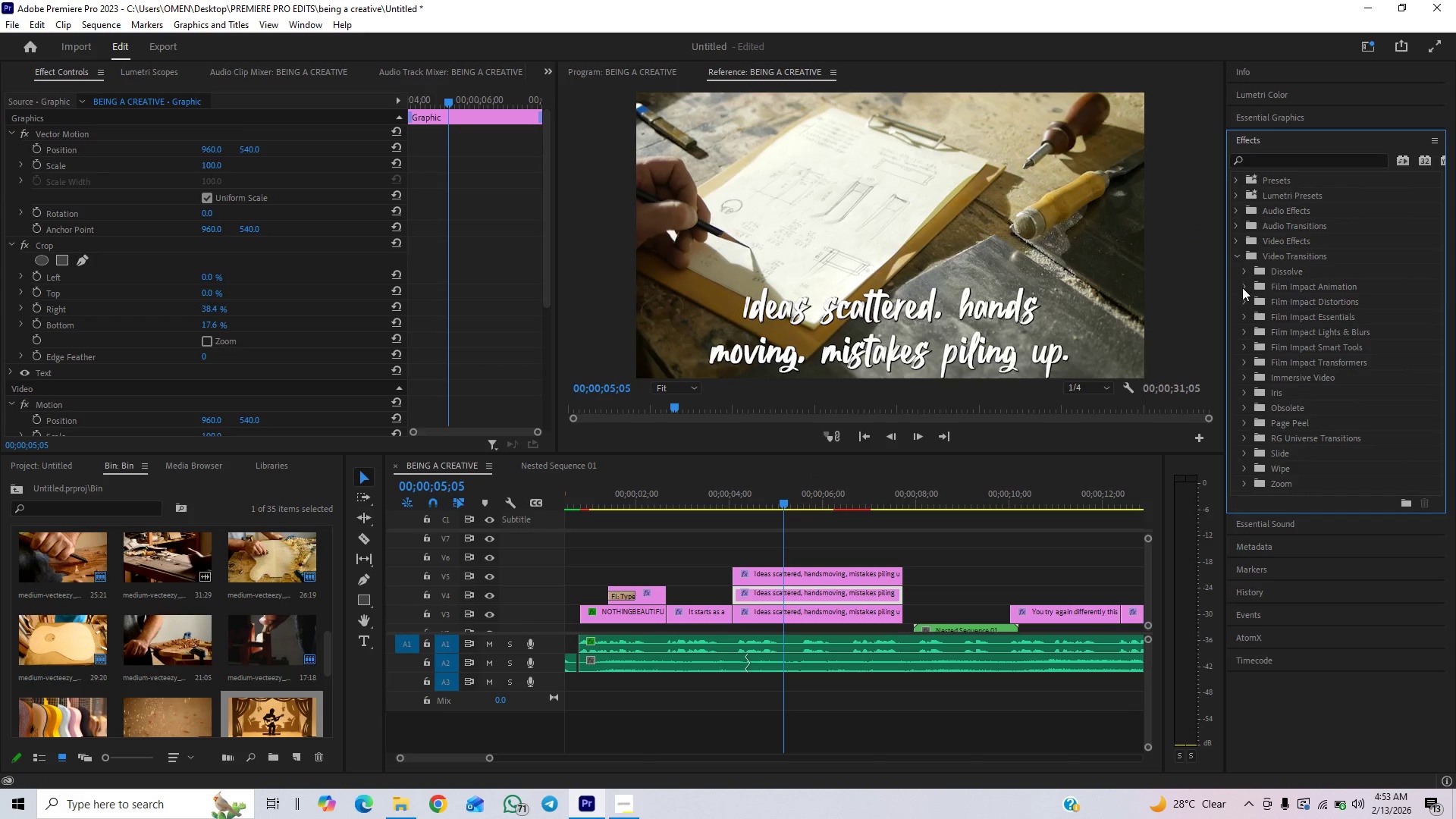 
left_click([1241, 282])
 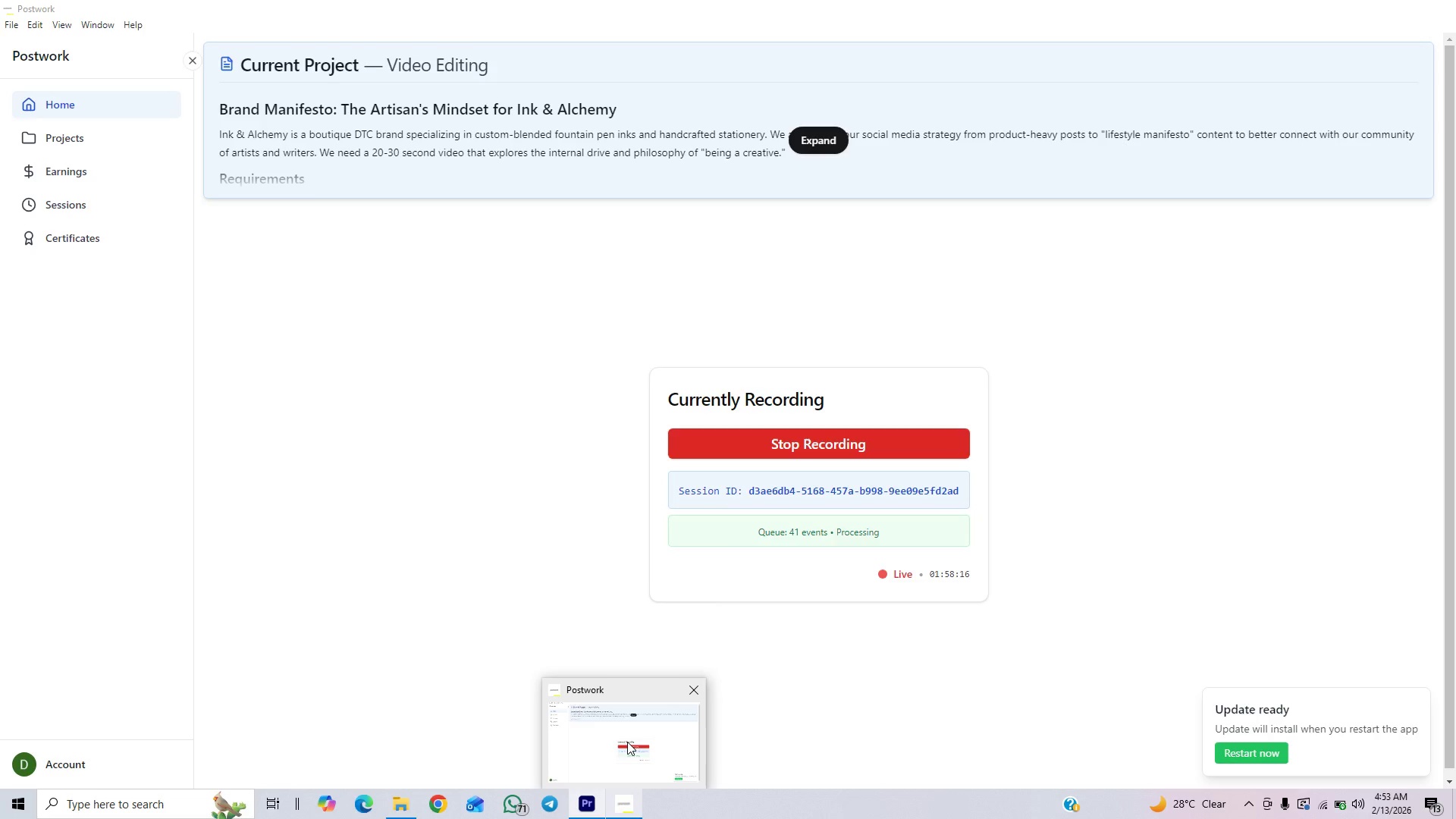 
left_click([597, 799])